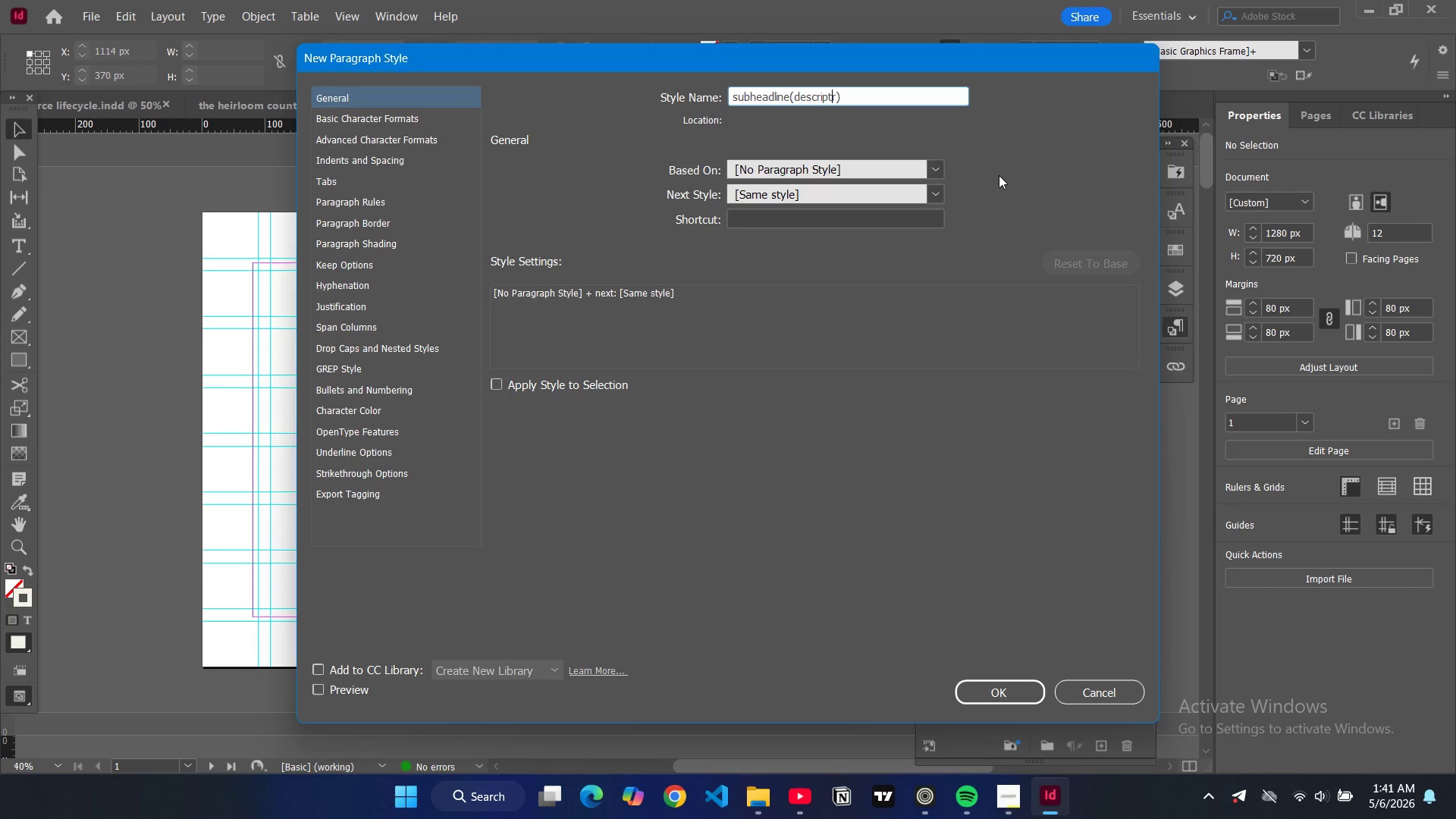 
key(Backspace)
 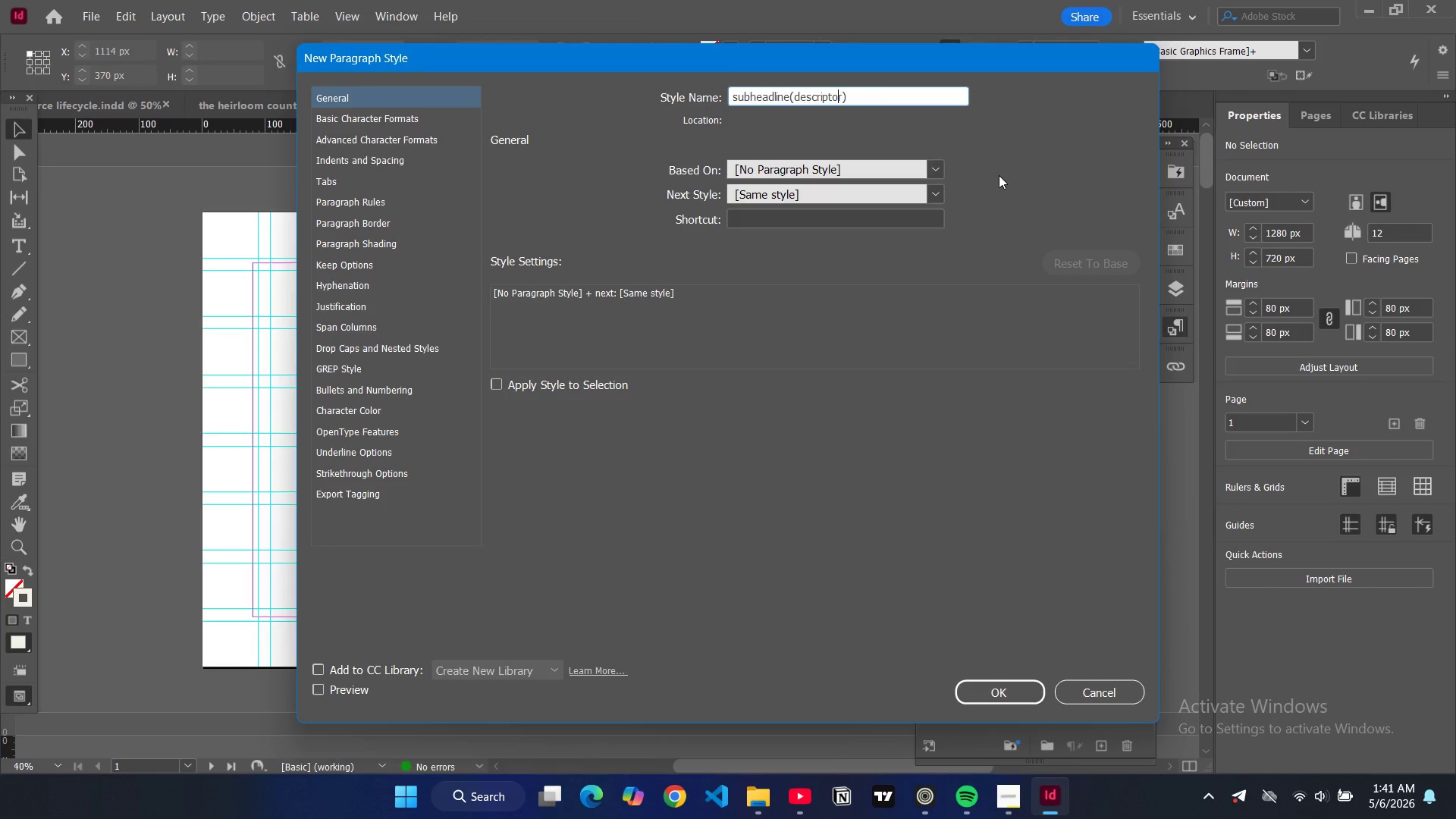 
key(O)
 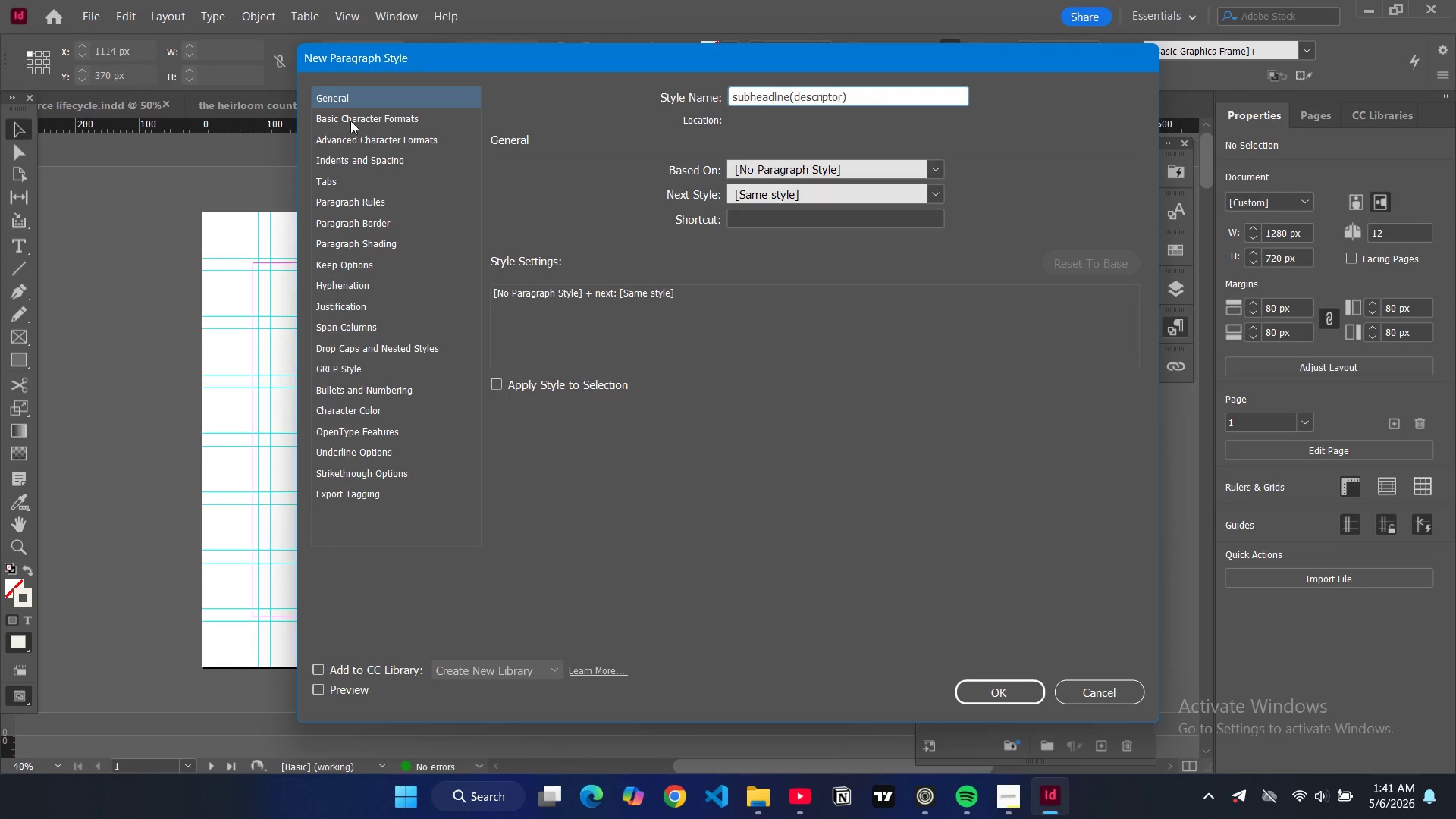 
left_click([356, 118])
 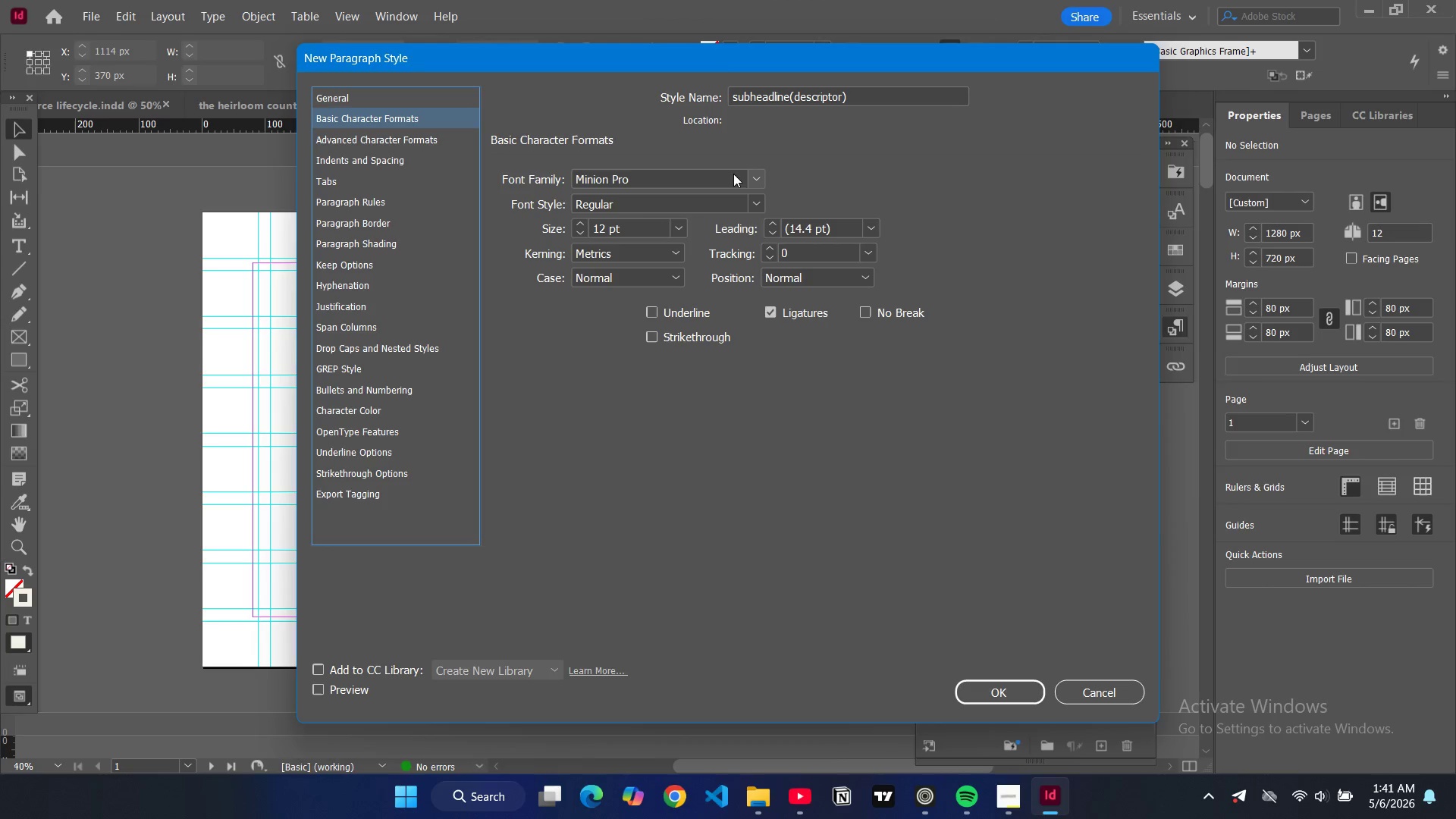 
left_click([764, 183])
 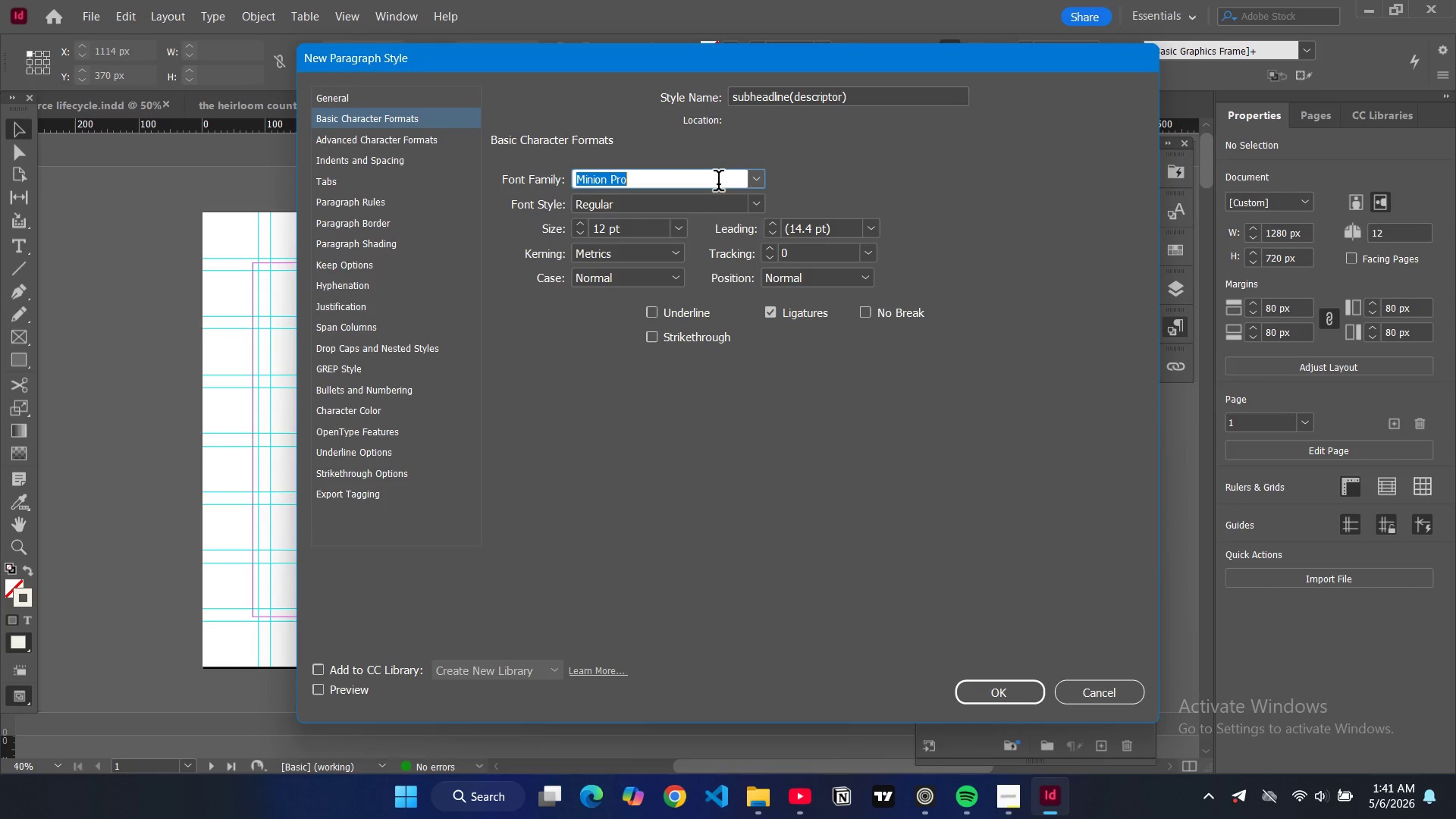 
double_click([718, 184])
 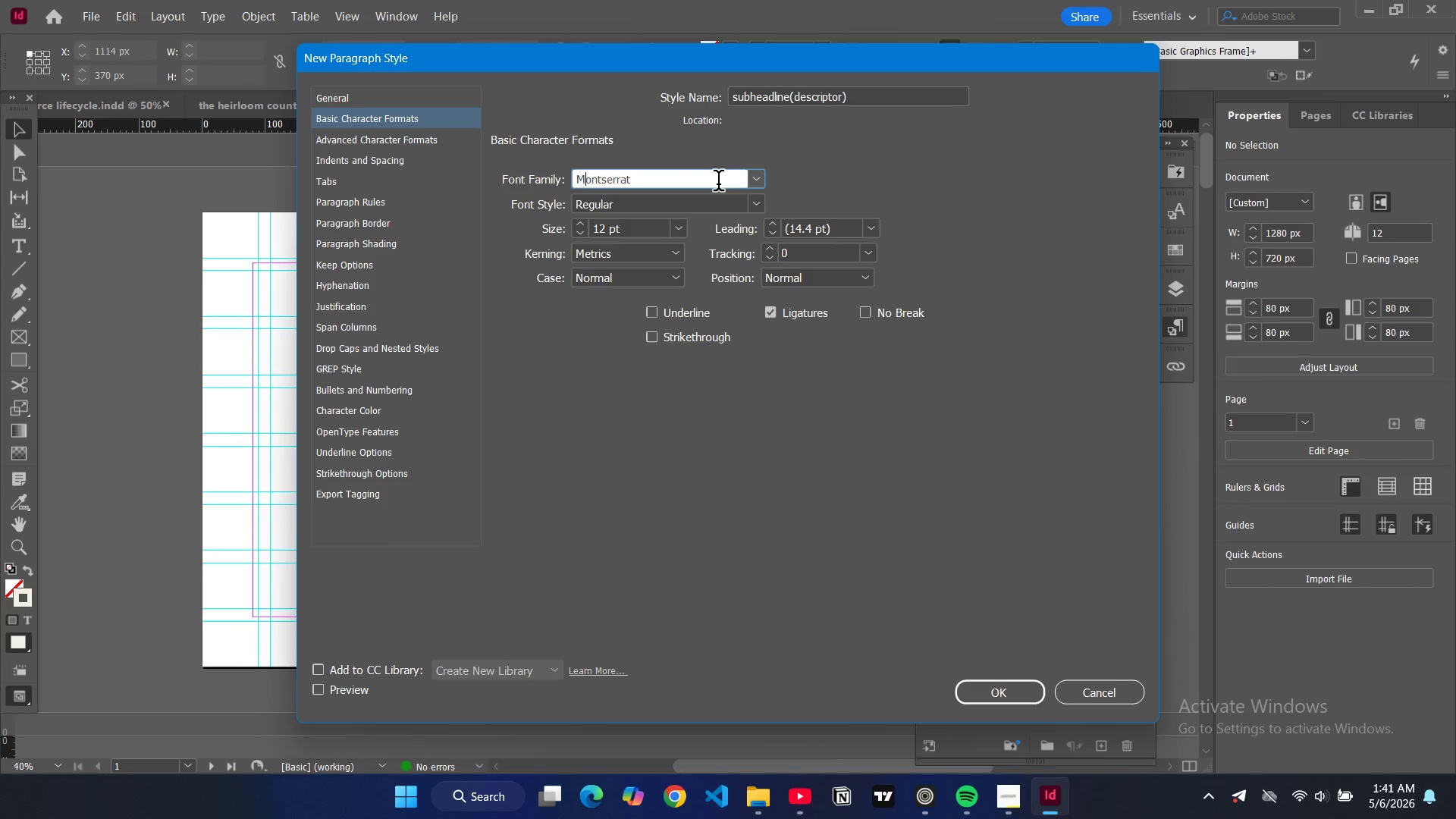 
type(mon)
 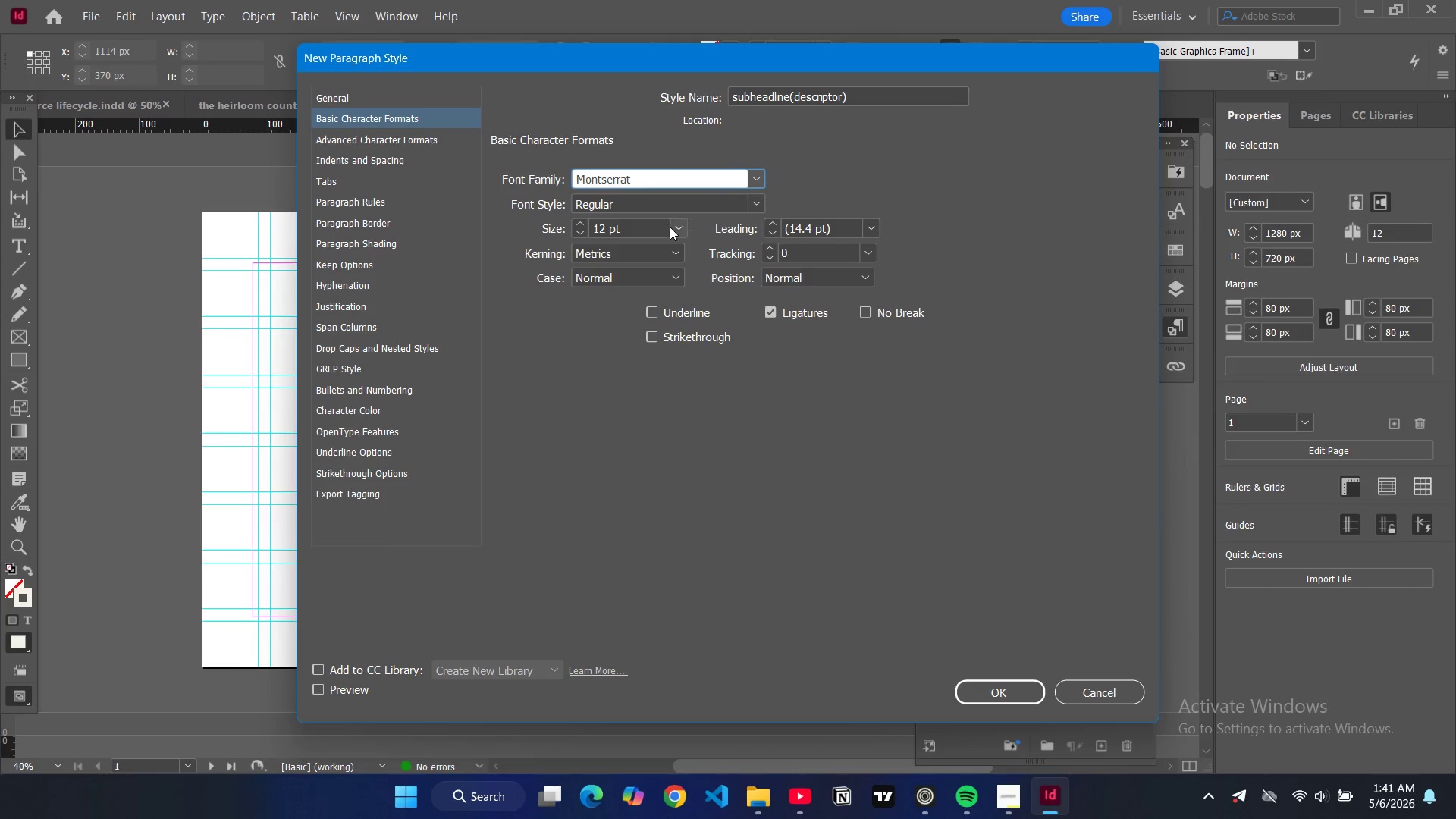 
left_click([675, 231])
 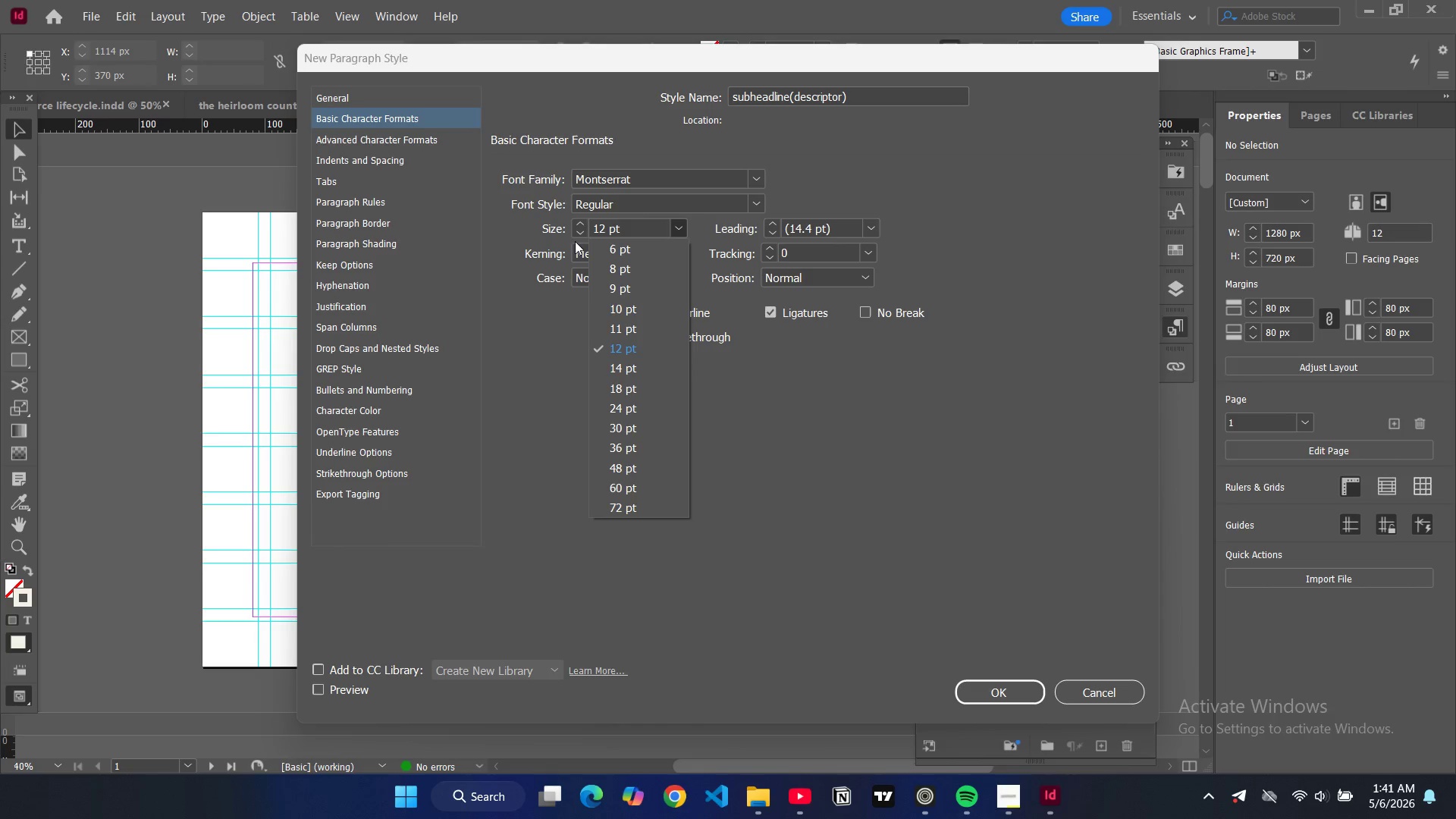 
double_click([602, 228])
 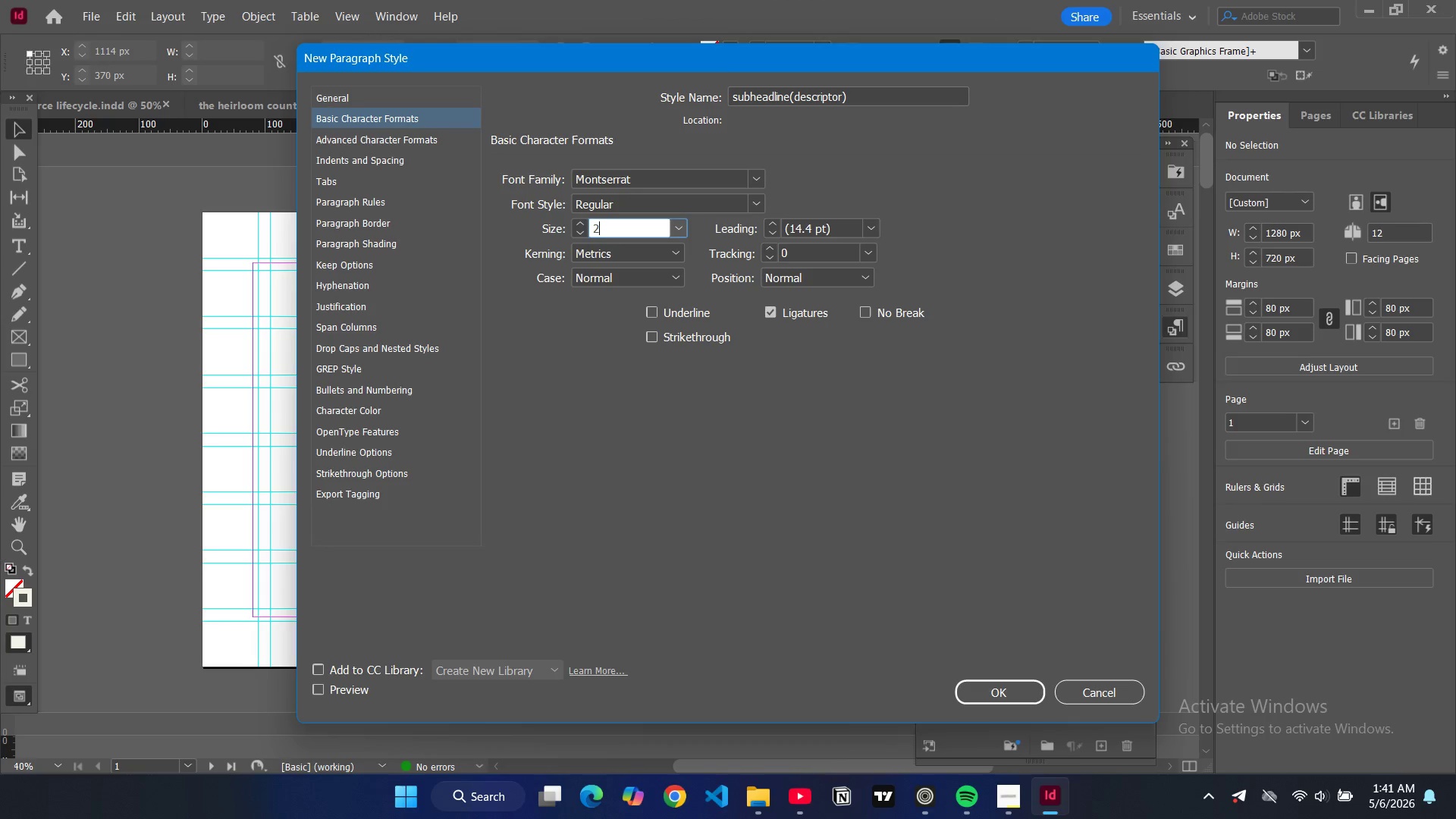 
key(2)
 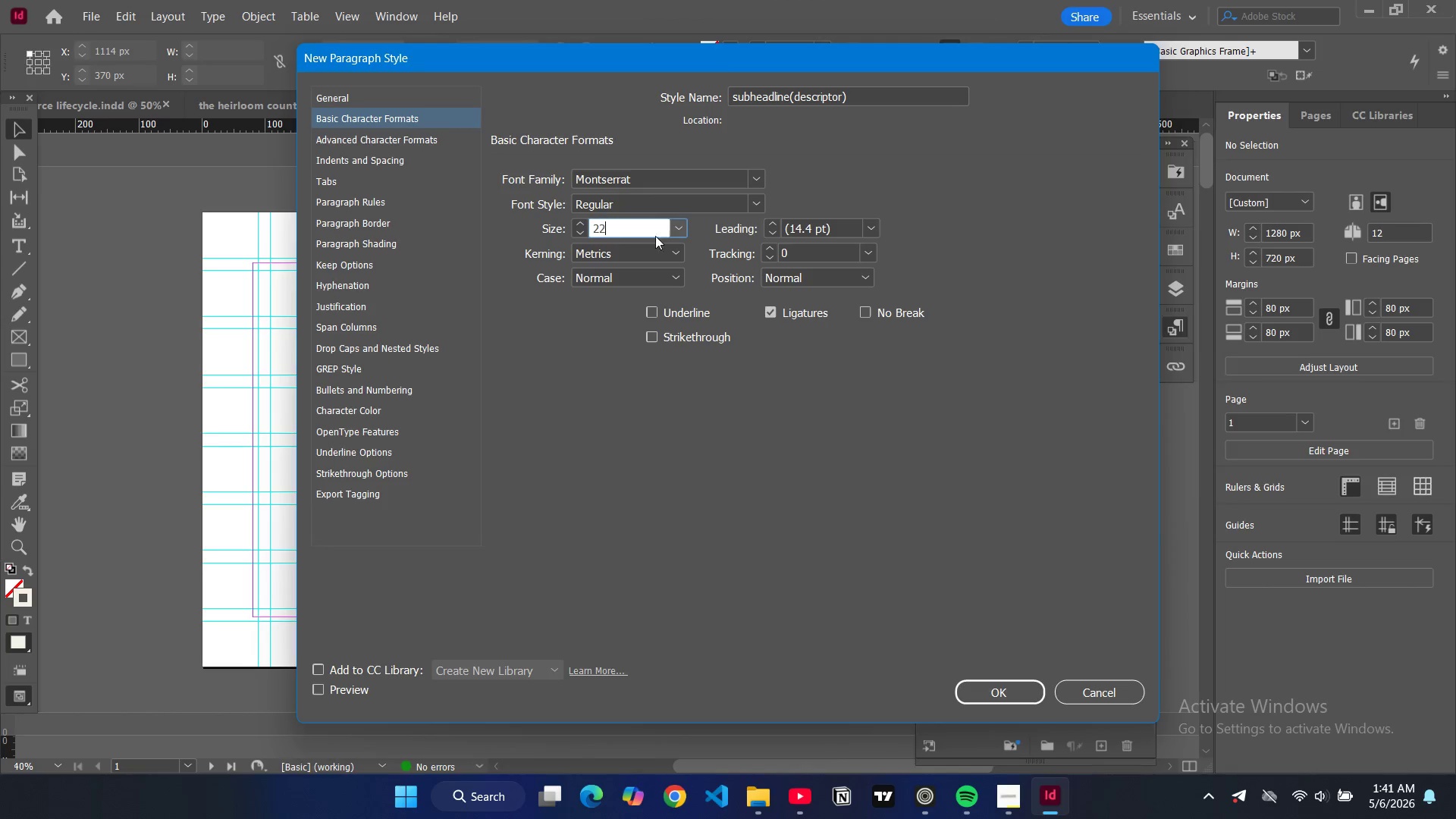 
key(2)
 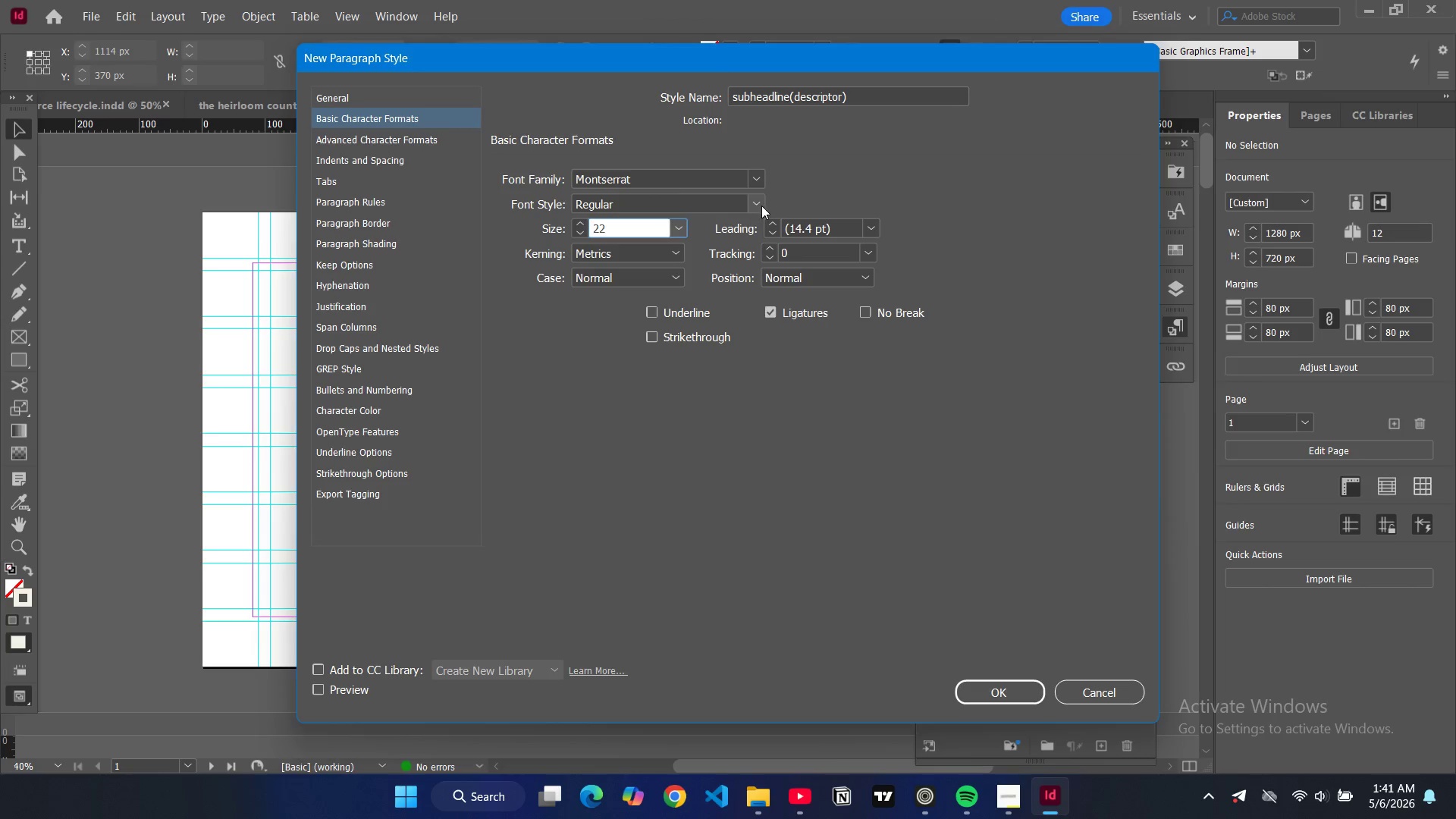 
left_click([761, 206])
 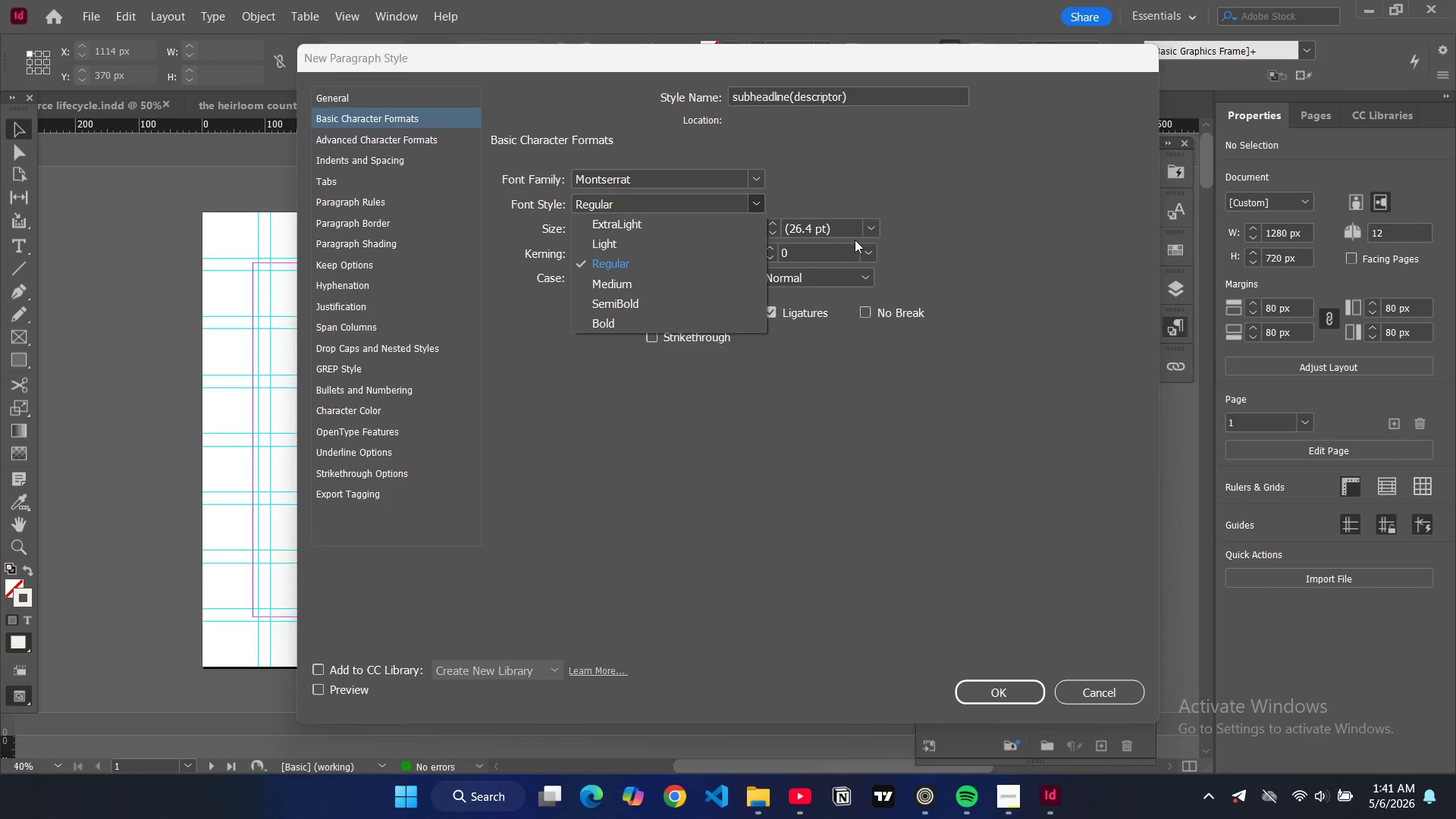 
left_click([871, 233])
 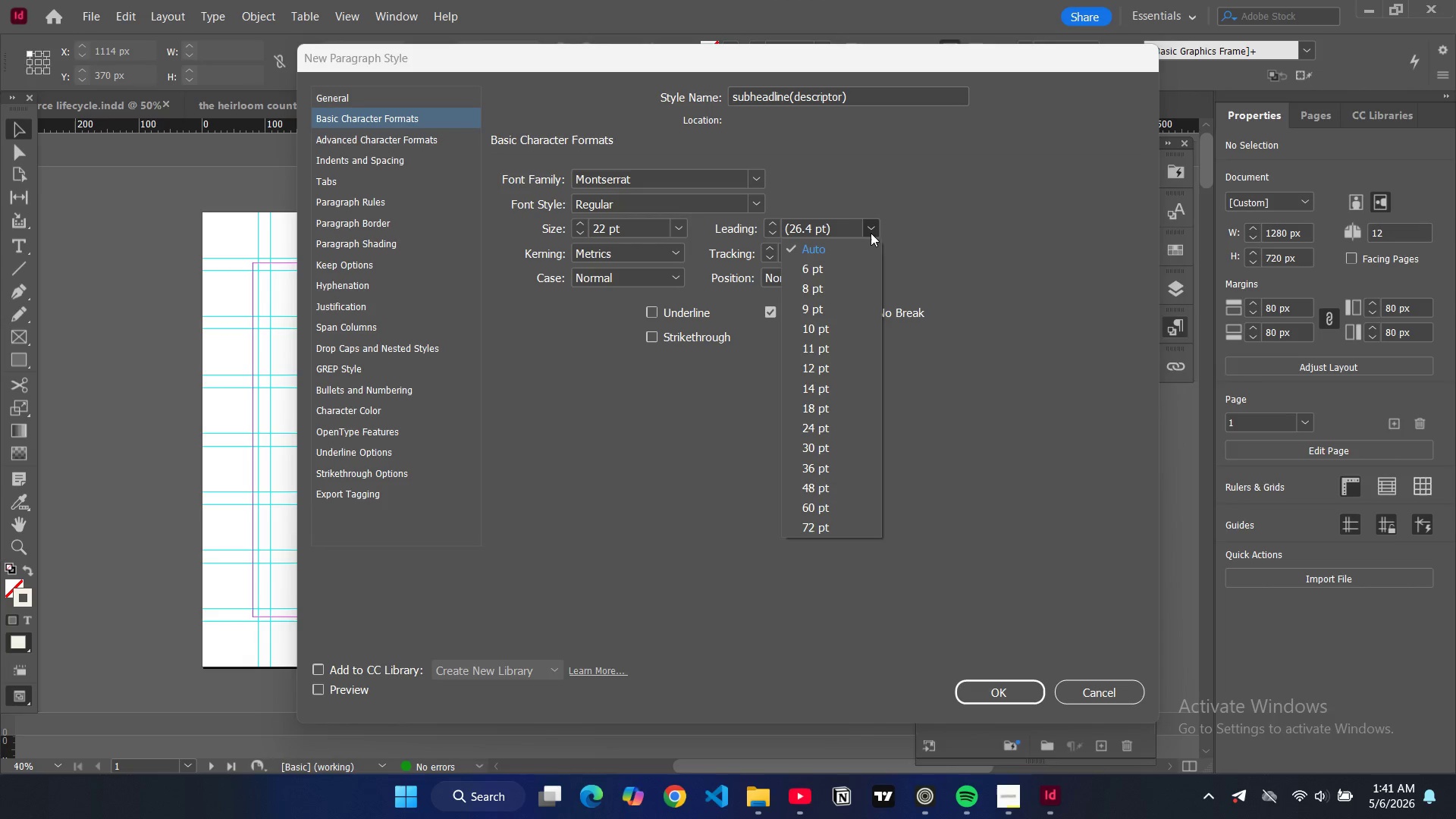 
left_click([681, 375])
 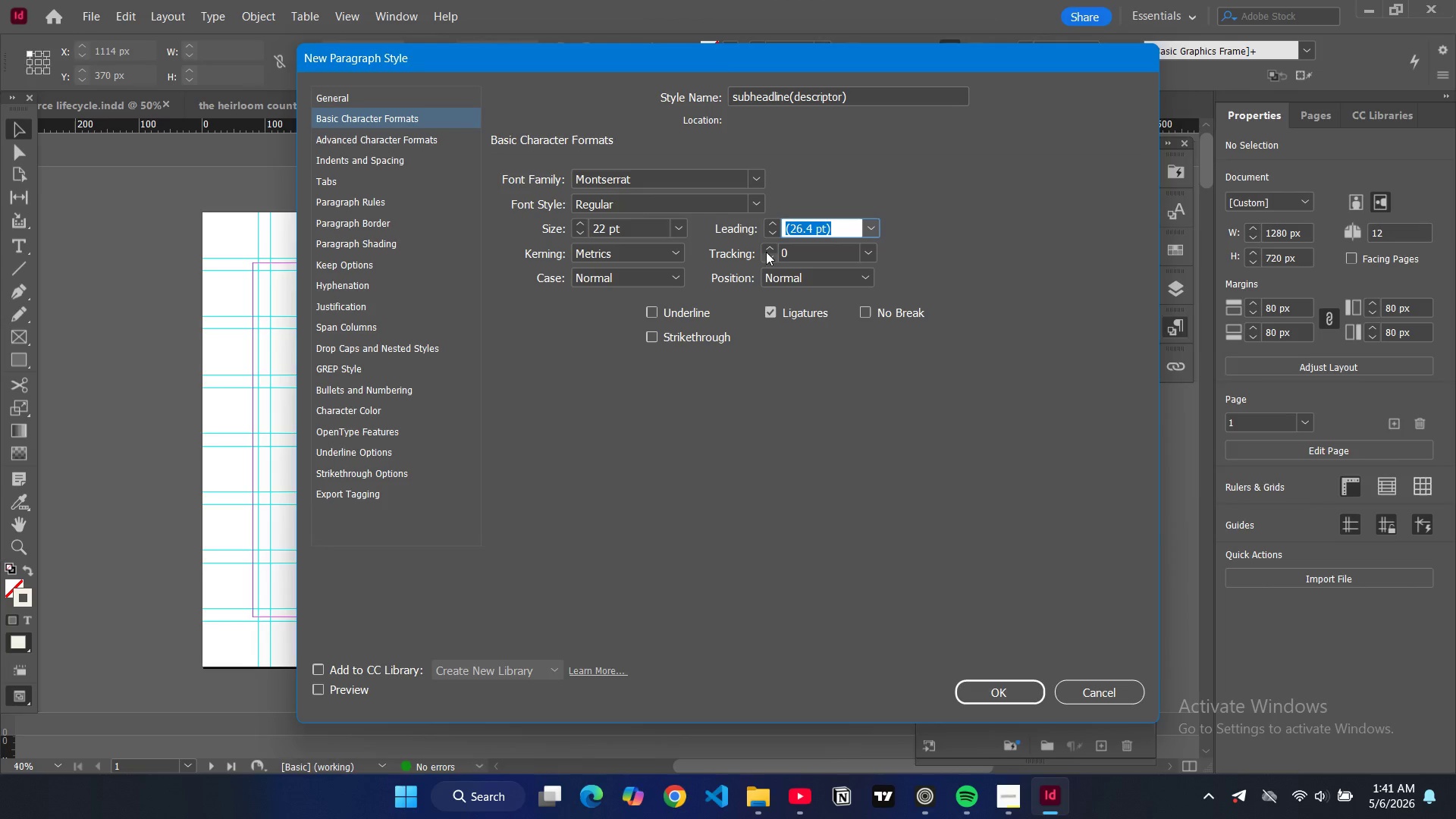 
double_click([767, 249])
 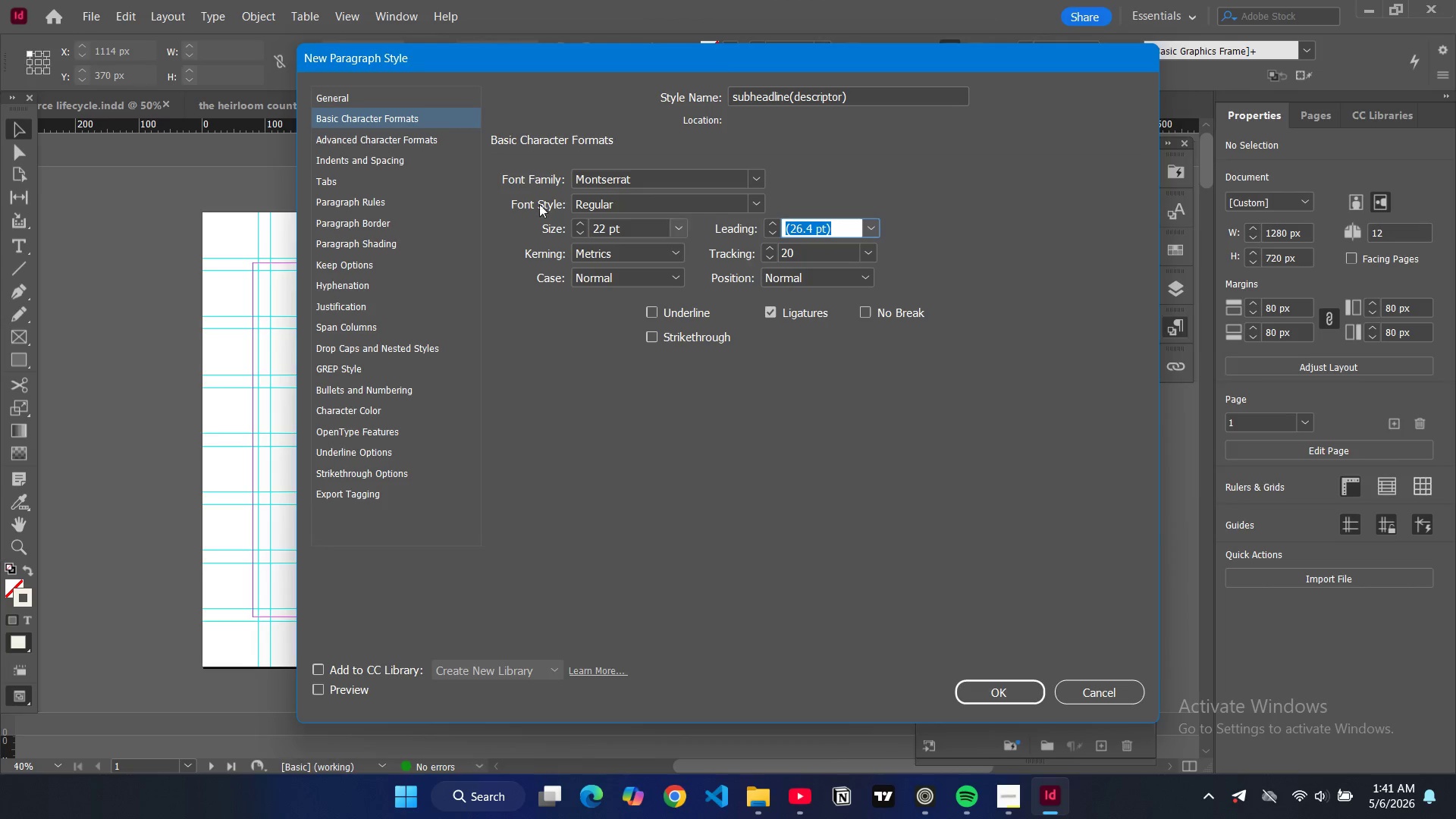 
left_click([381, 149])
 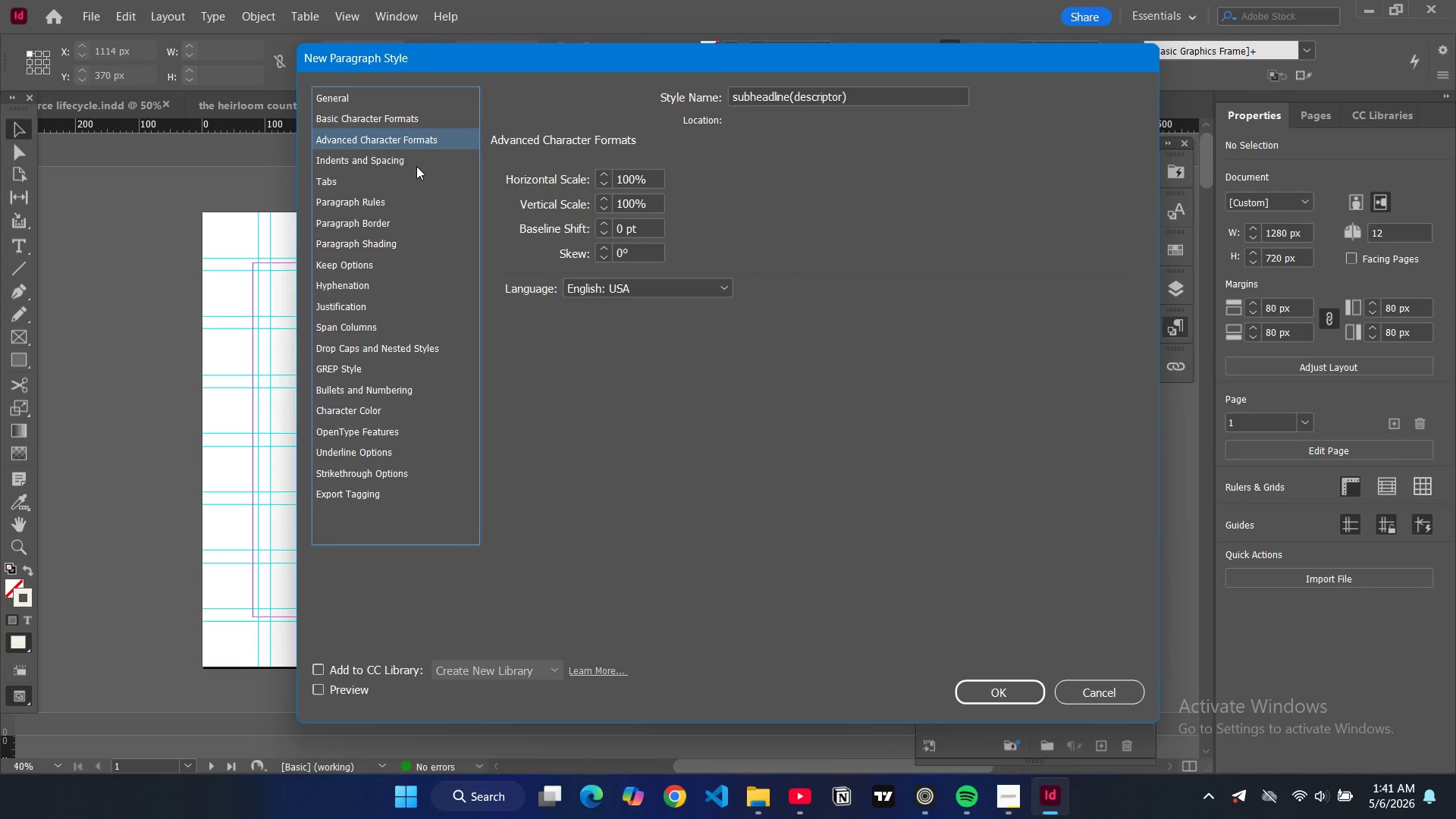 
left_click([416, 164])
 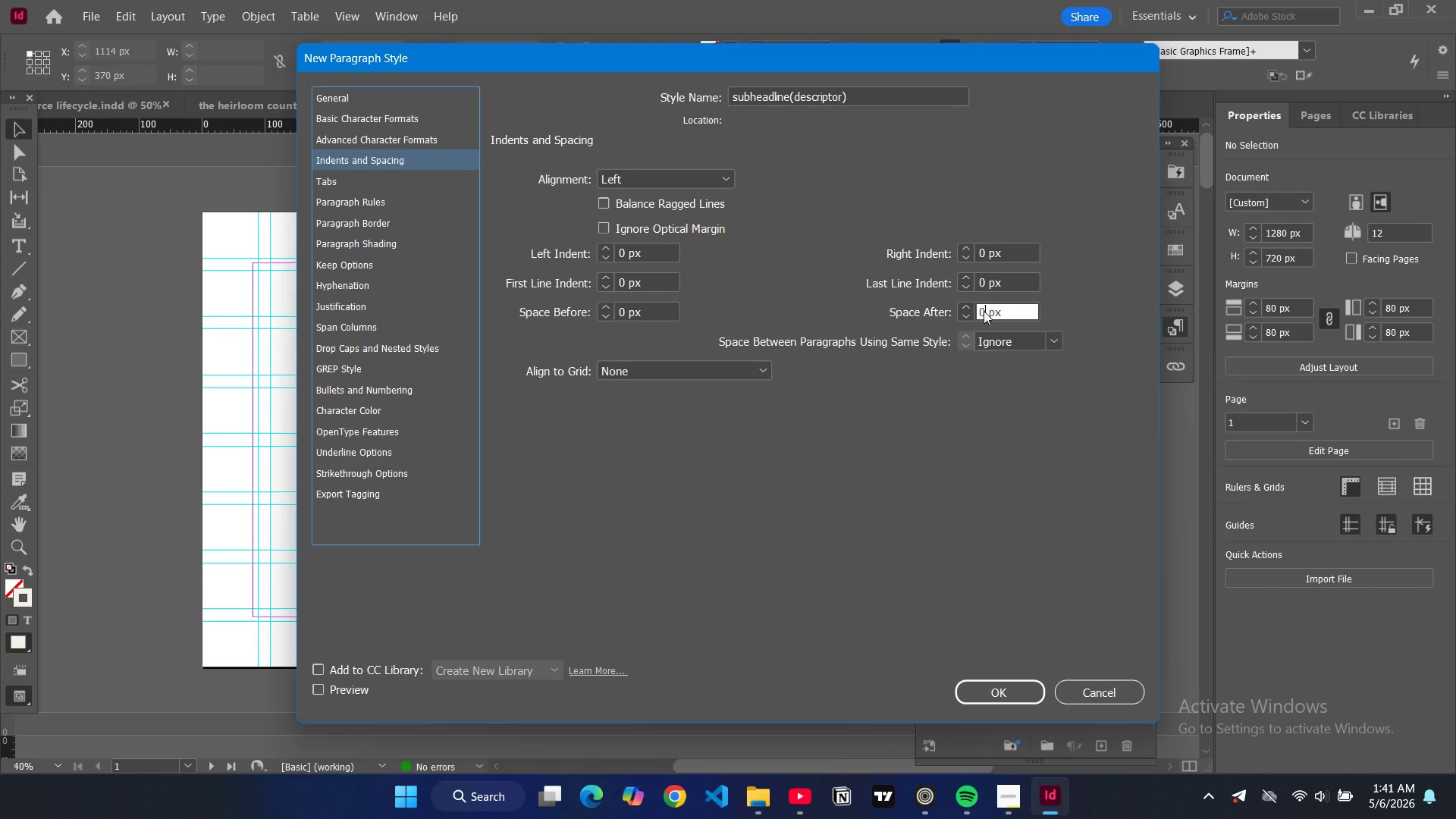 
double_click([984, 311])
 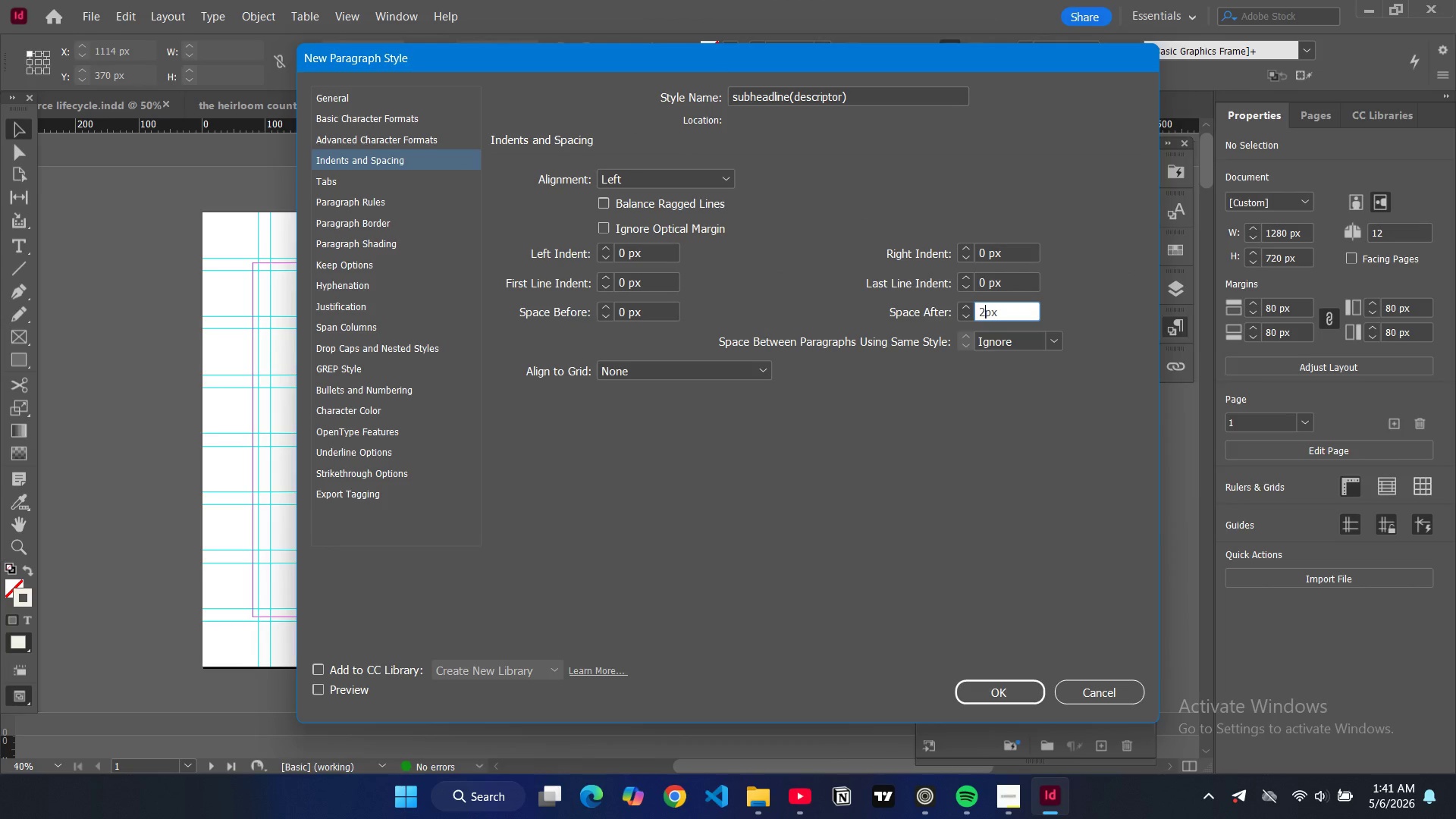 
type(24)
 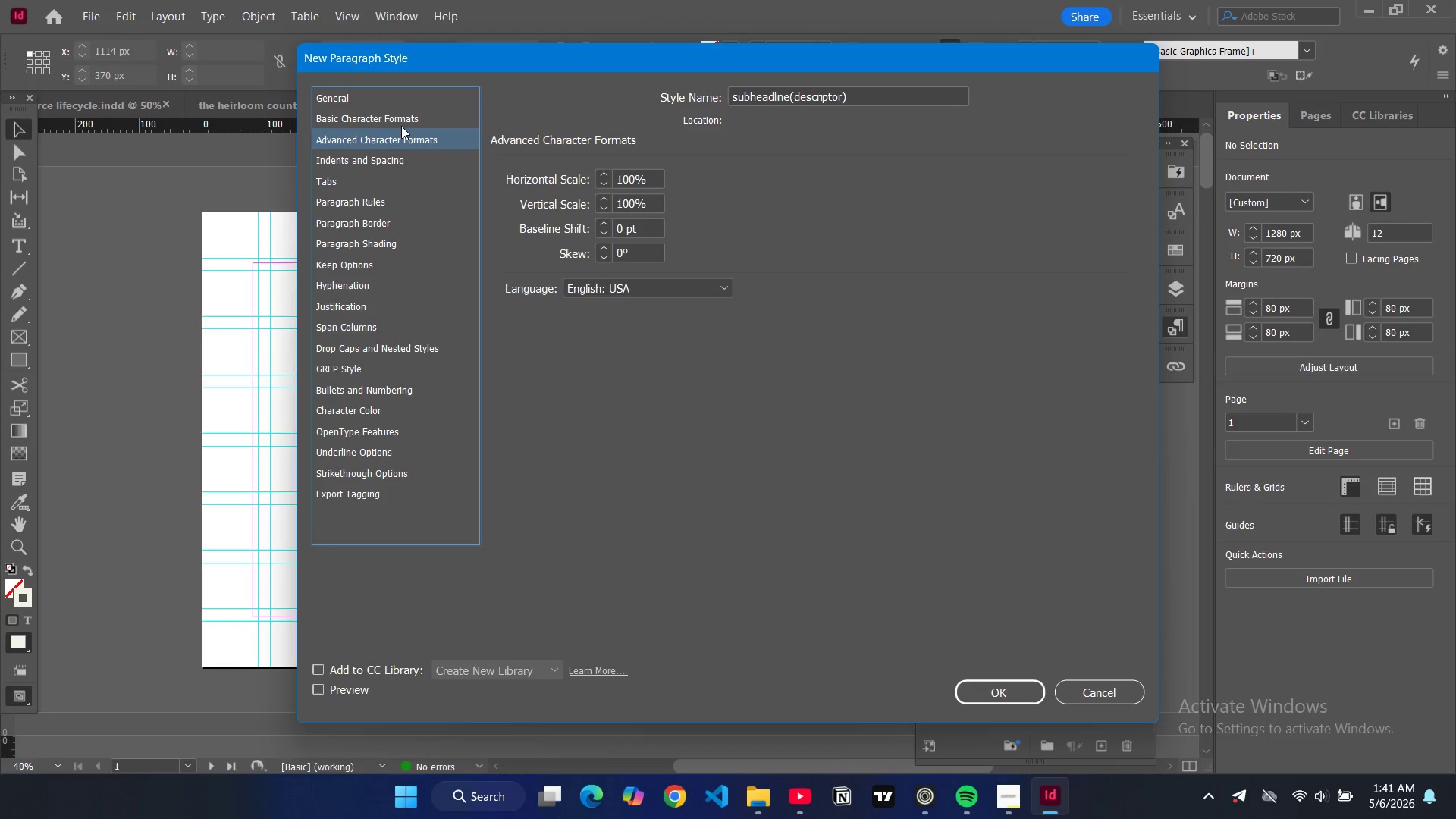 
double_click([402, 123])
 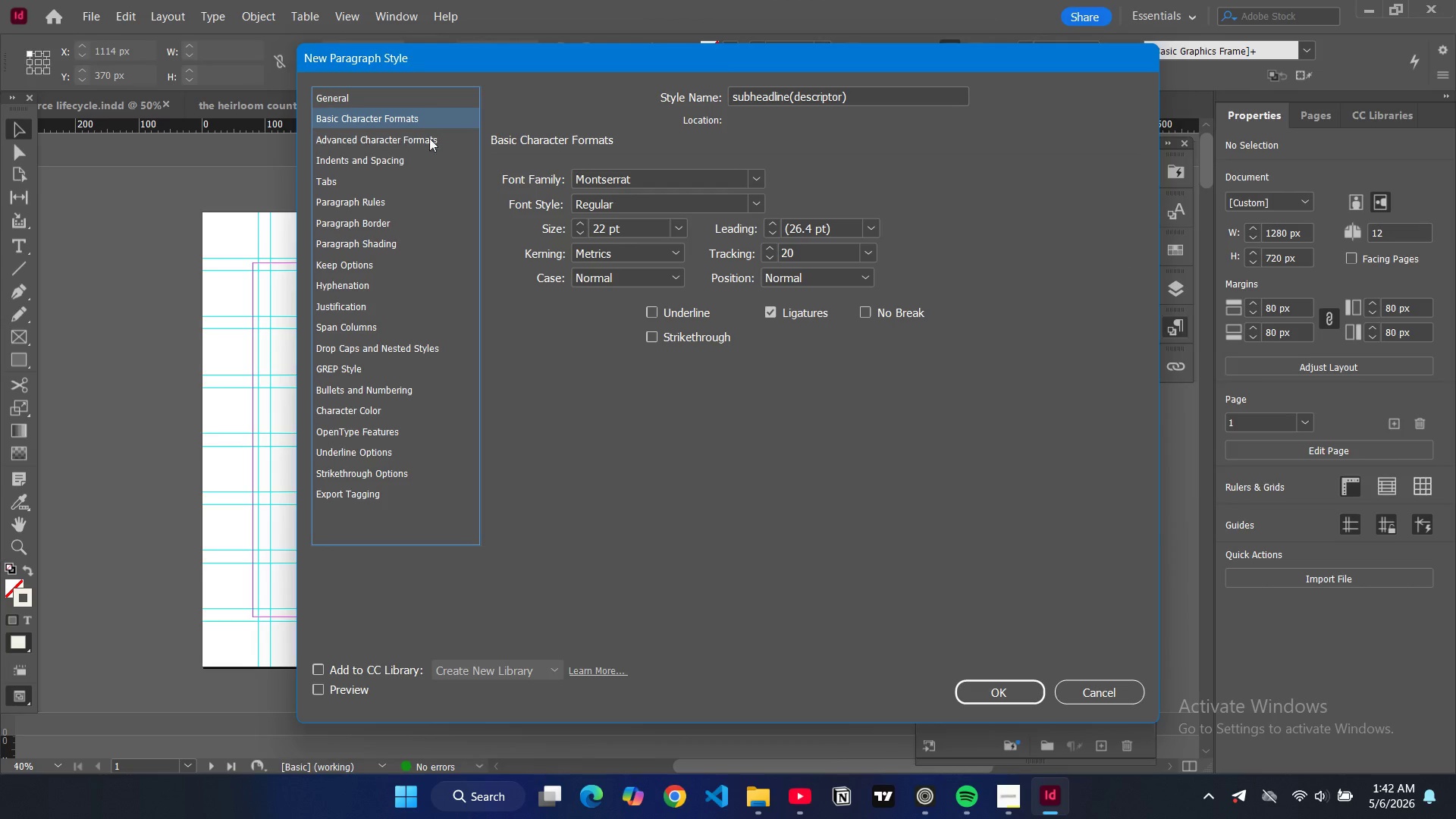 
left_click([757, 198])
 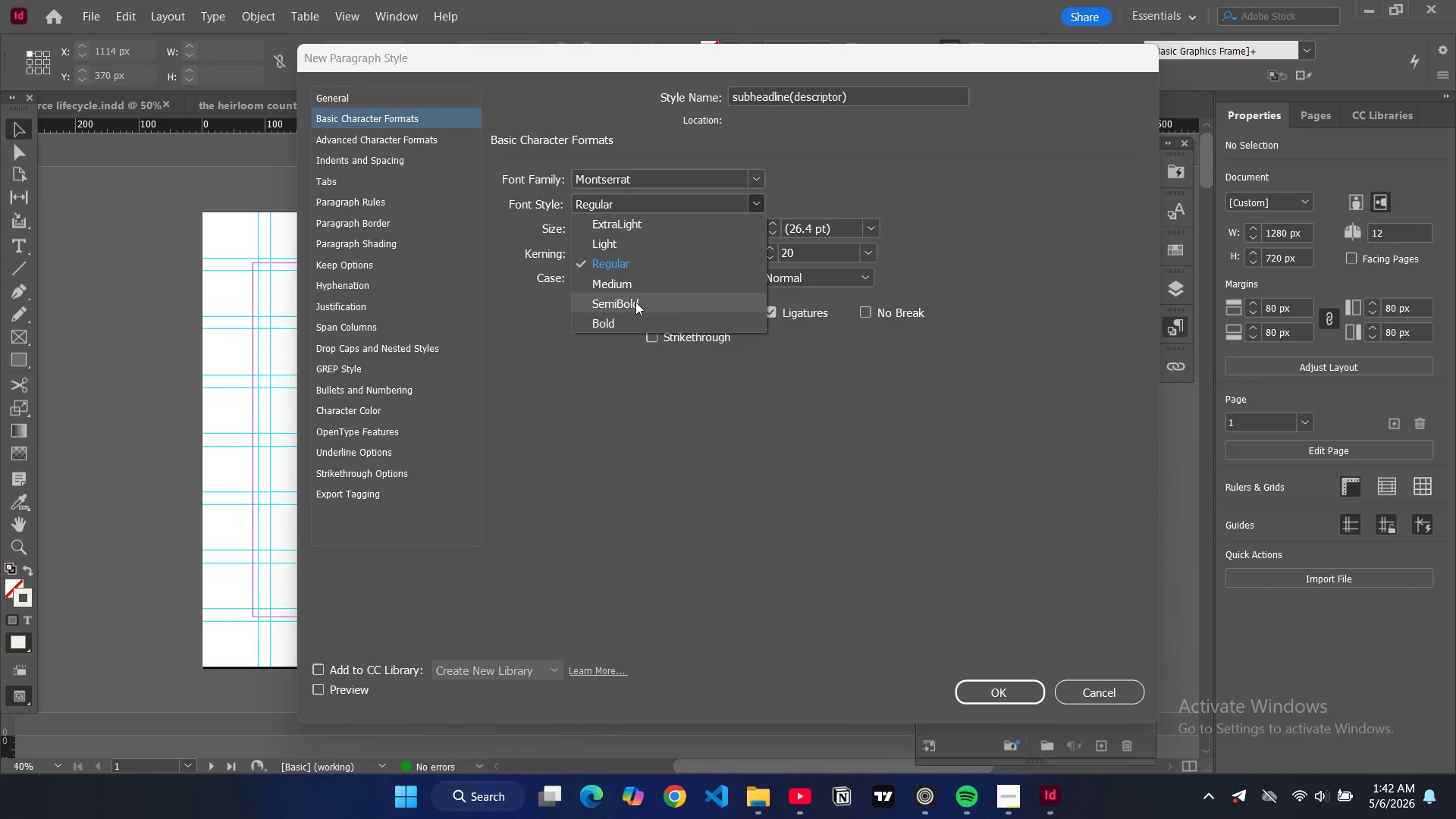 
left_click([635, 302])
 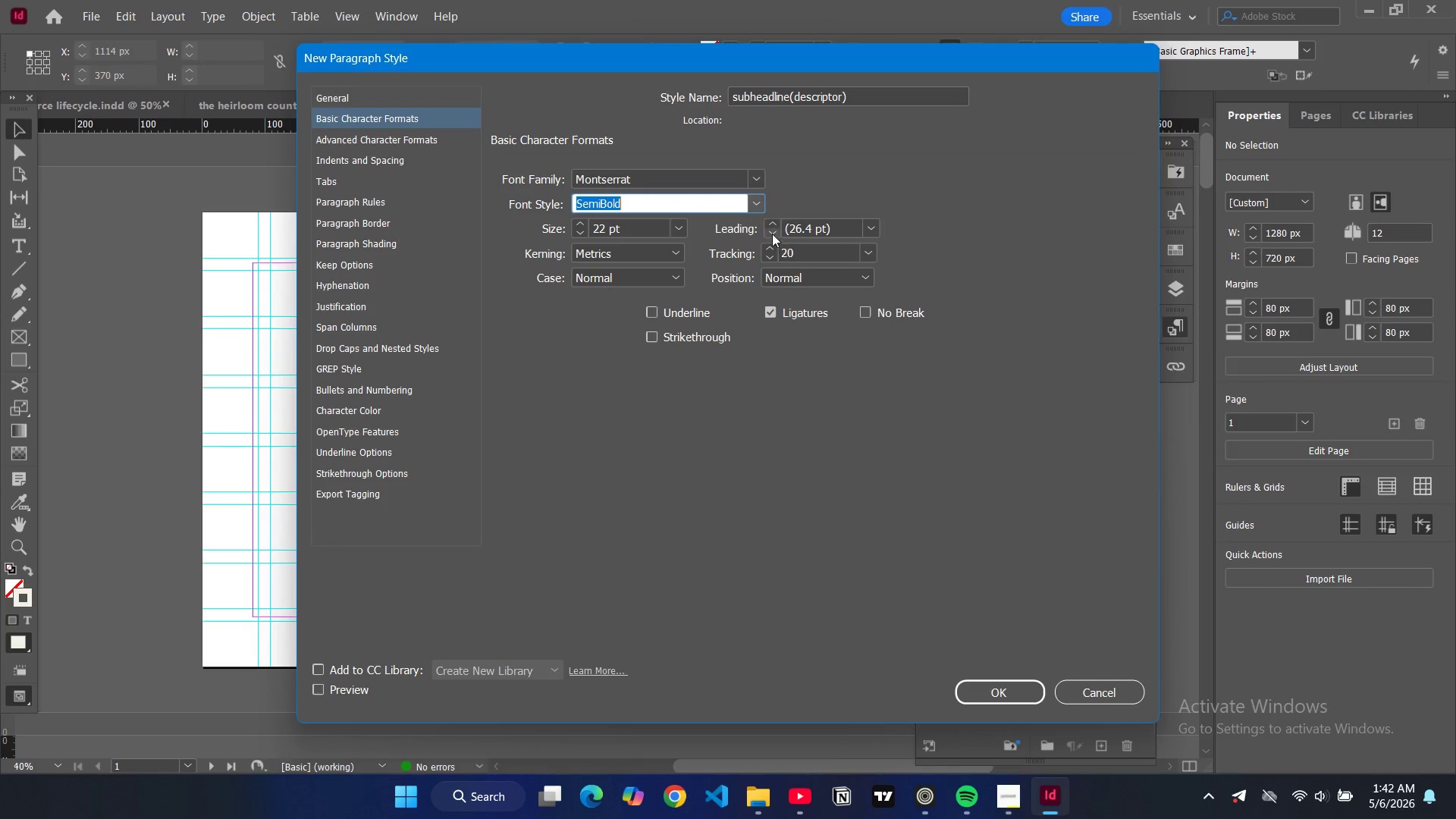 
left_click([764, 208])
 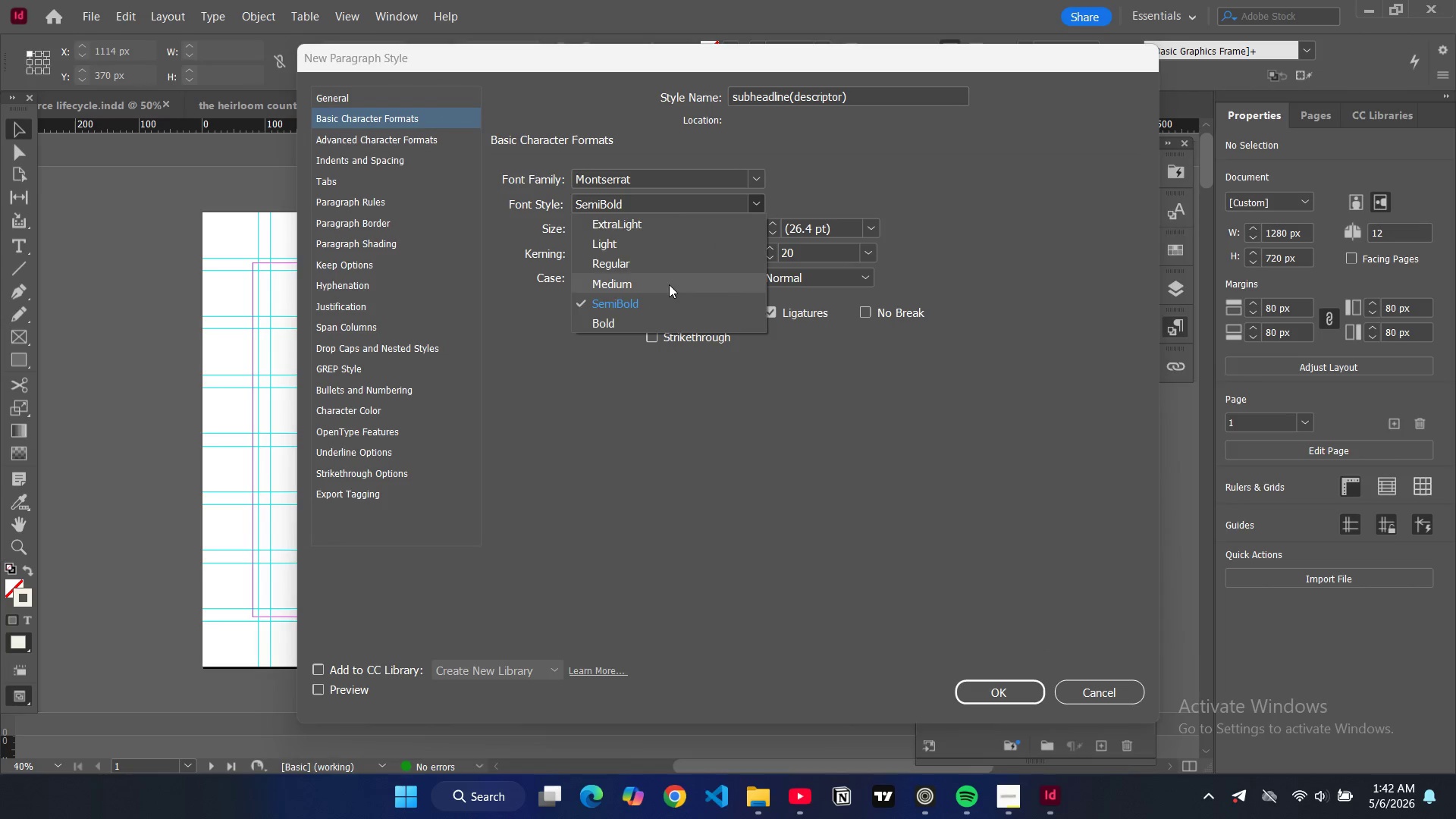 
left_click([669, 284])
 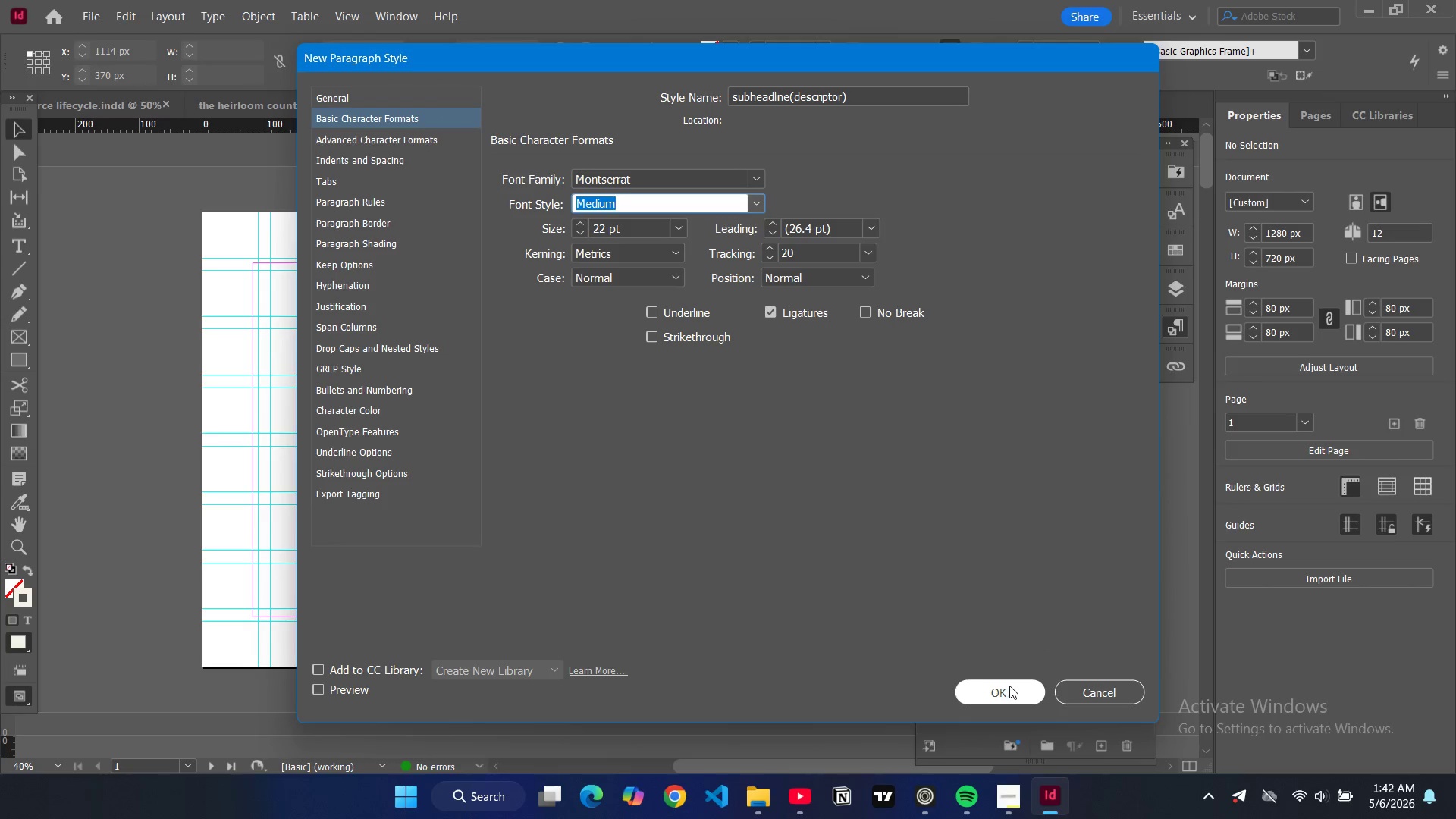 
left_click([1009, 686])
 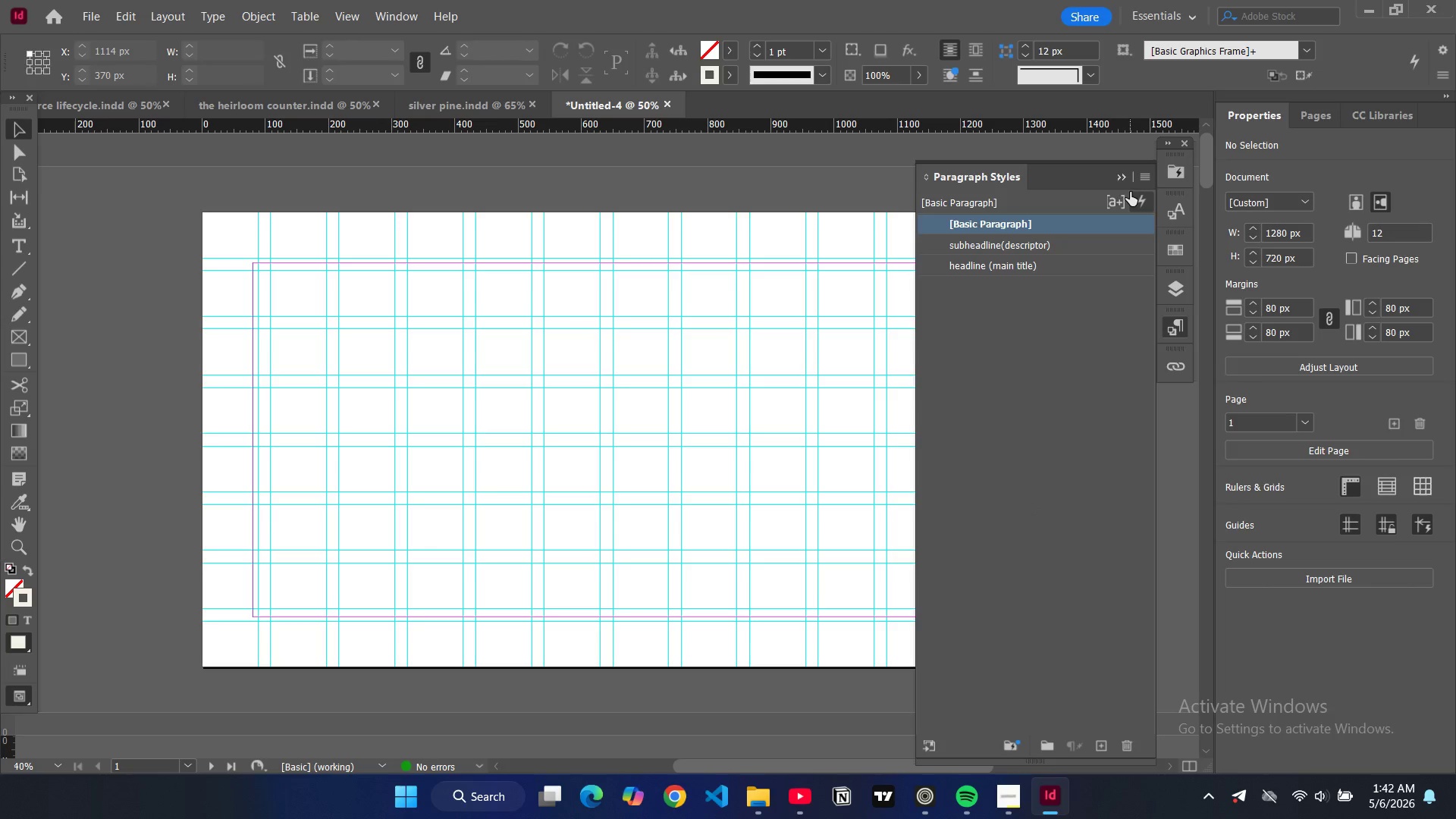 
left_click([1149, 177])
 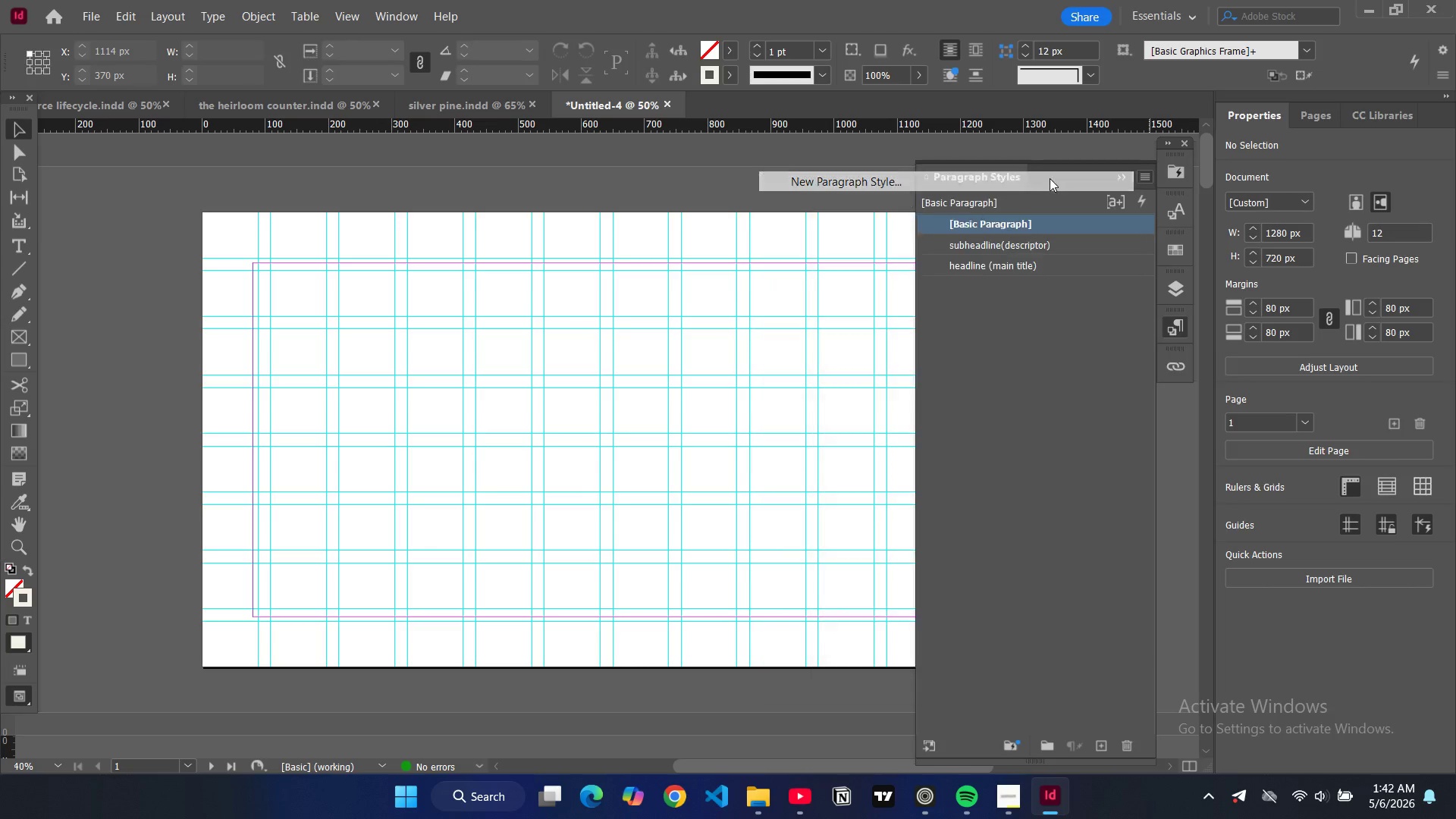 
left_click([1050, 178])